 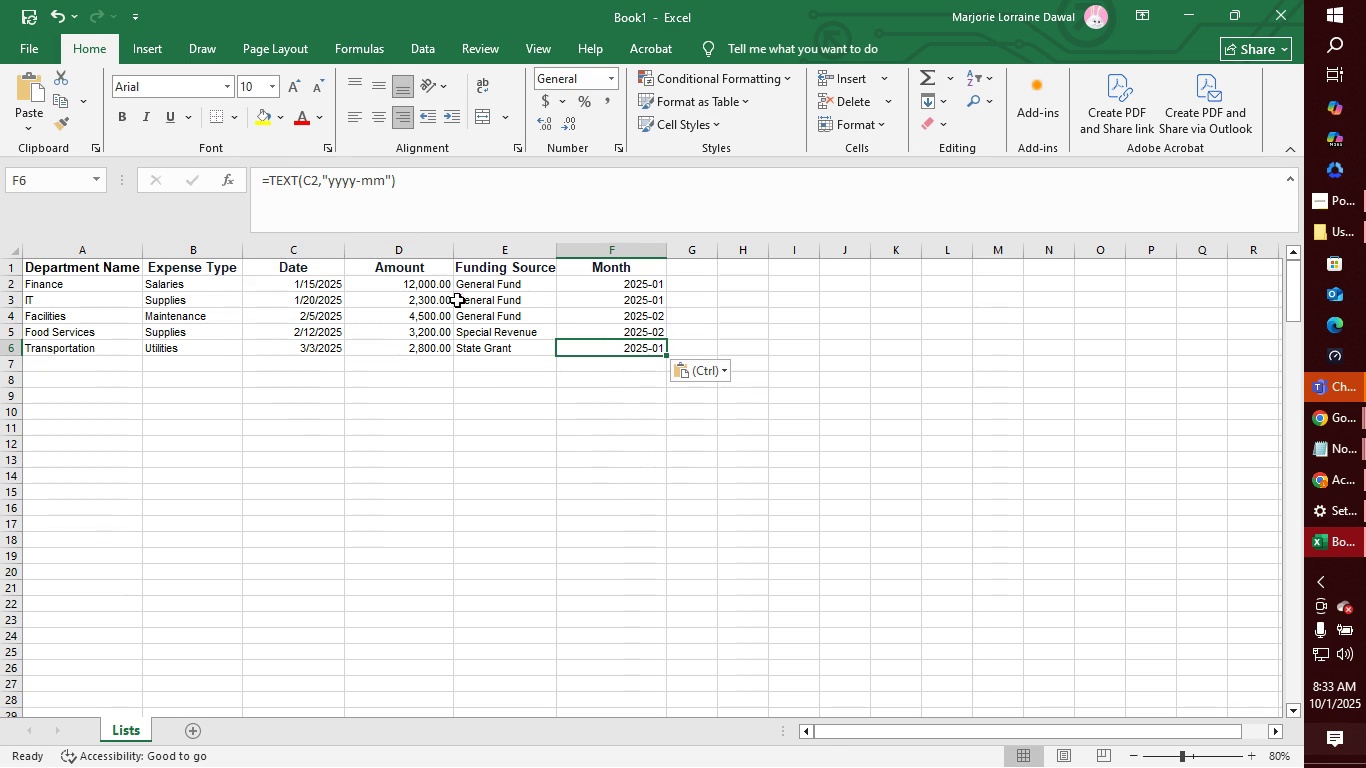 
left_click([317, 181])
 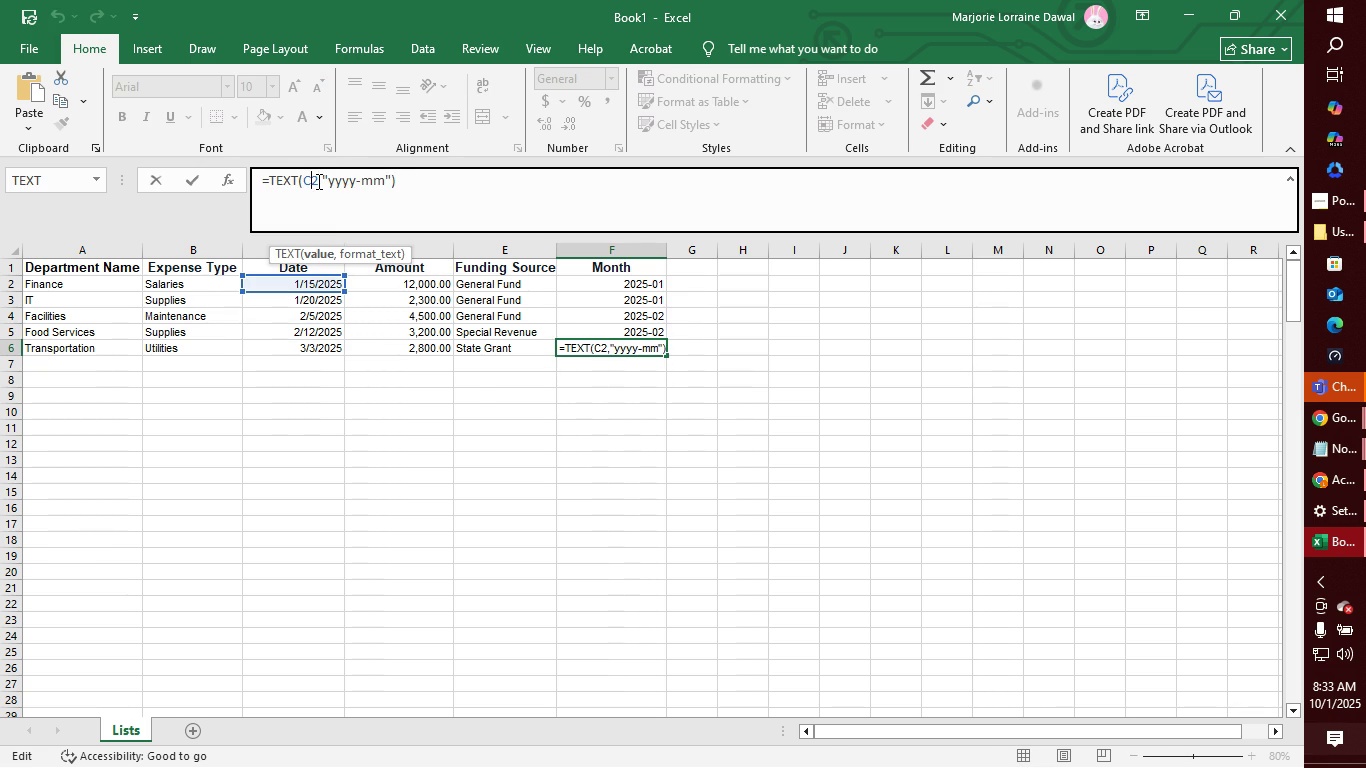 
key(Backspace)
 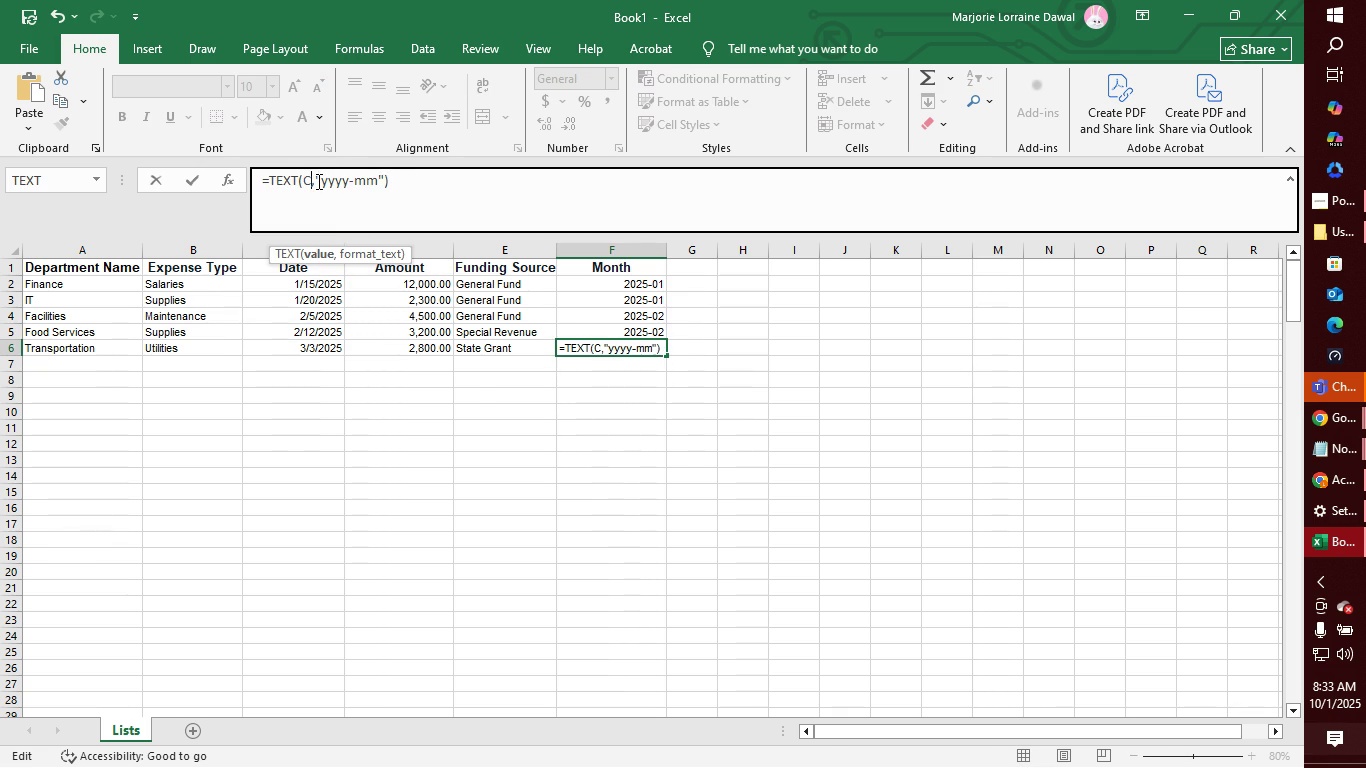 
key(6)
 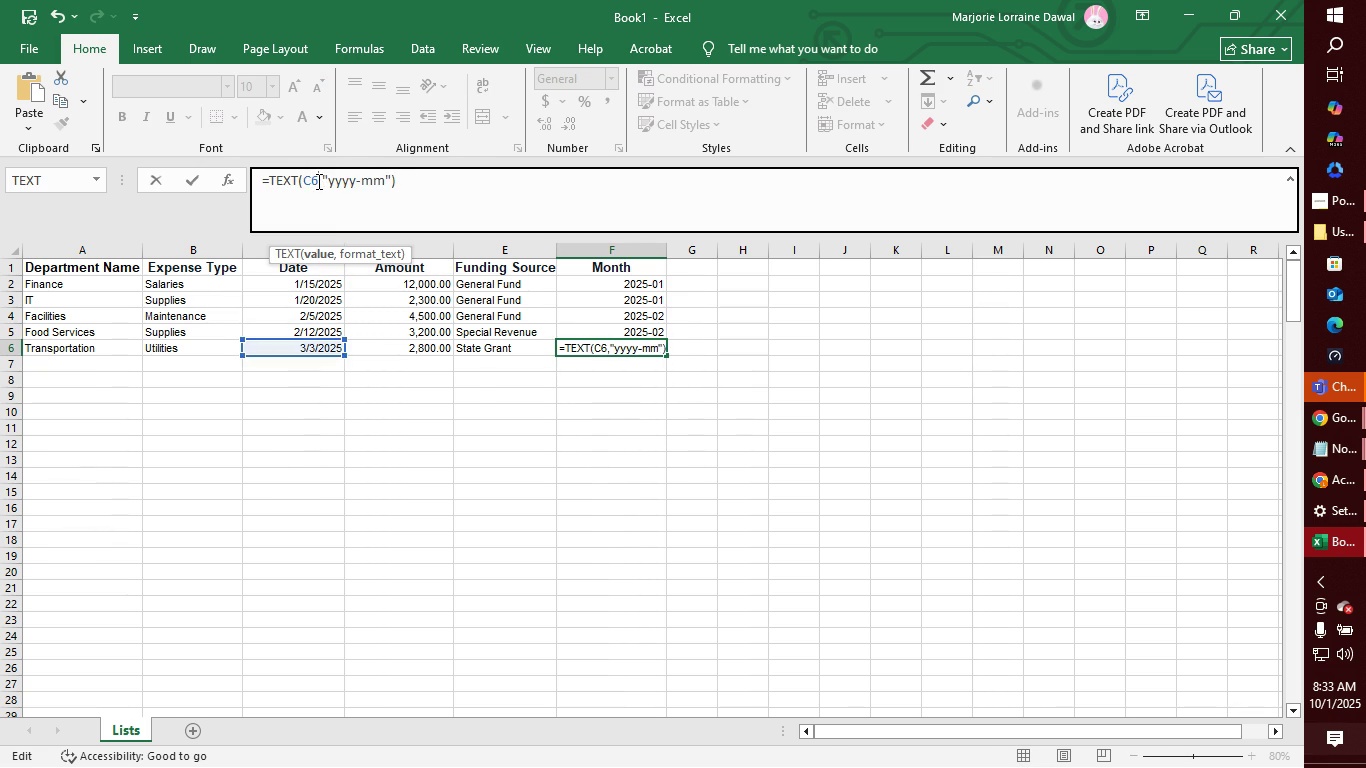 
key(Enter)
 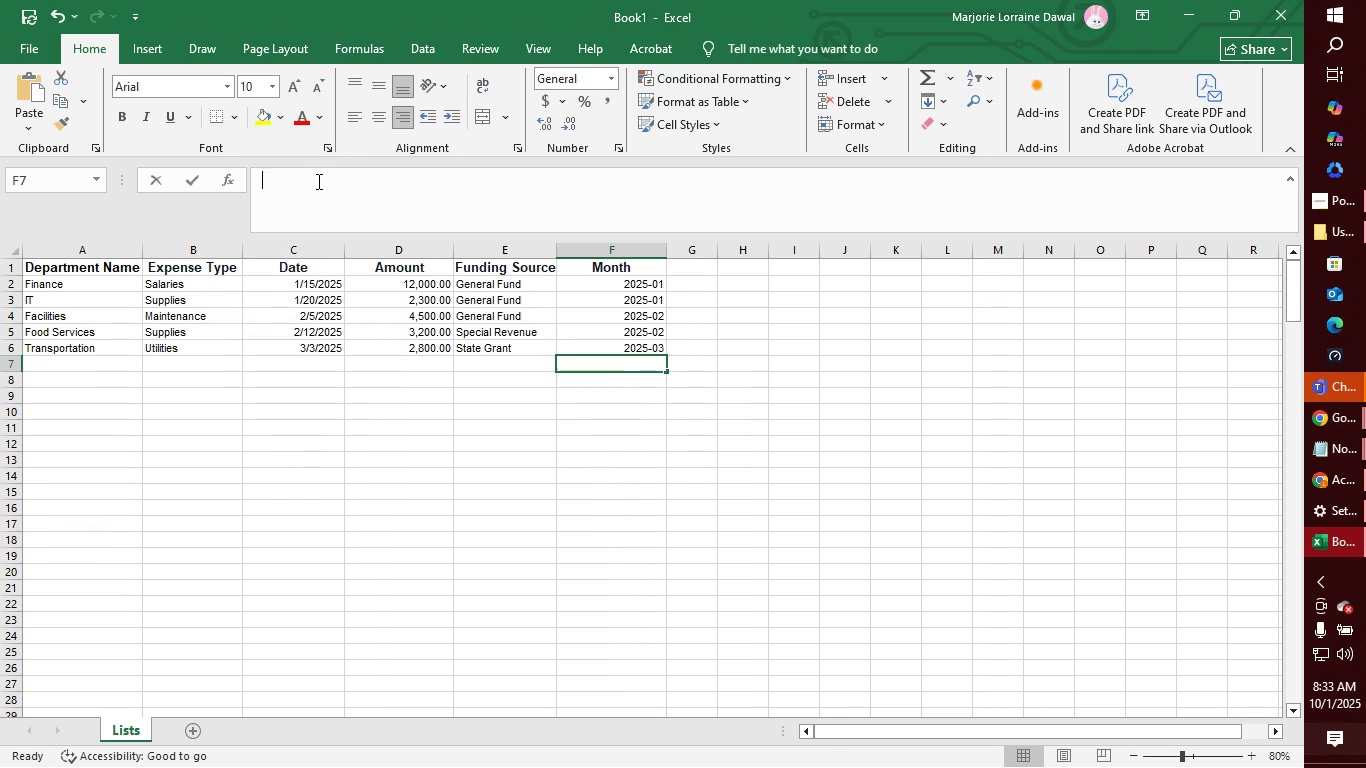 
left_click([317, 181])